 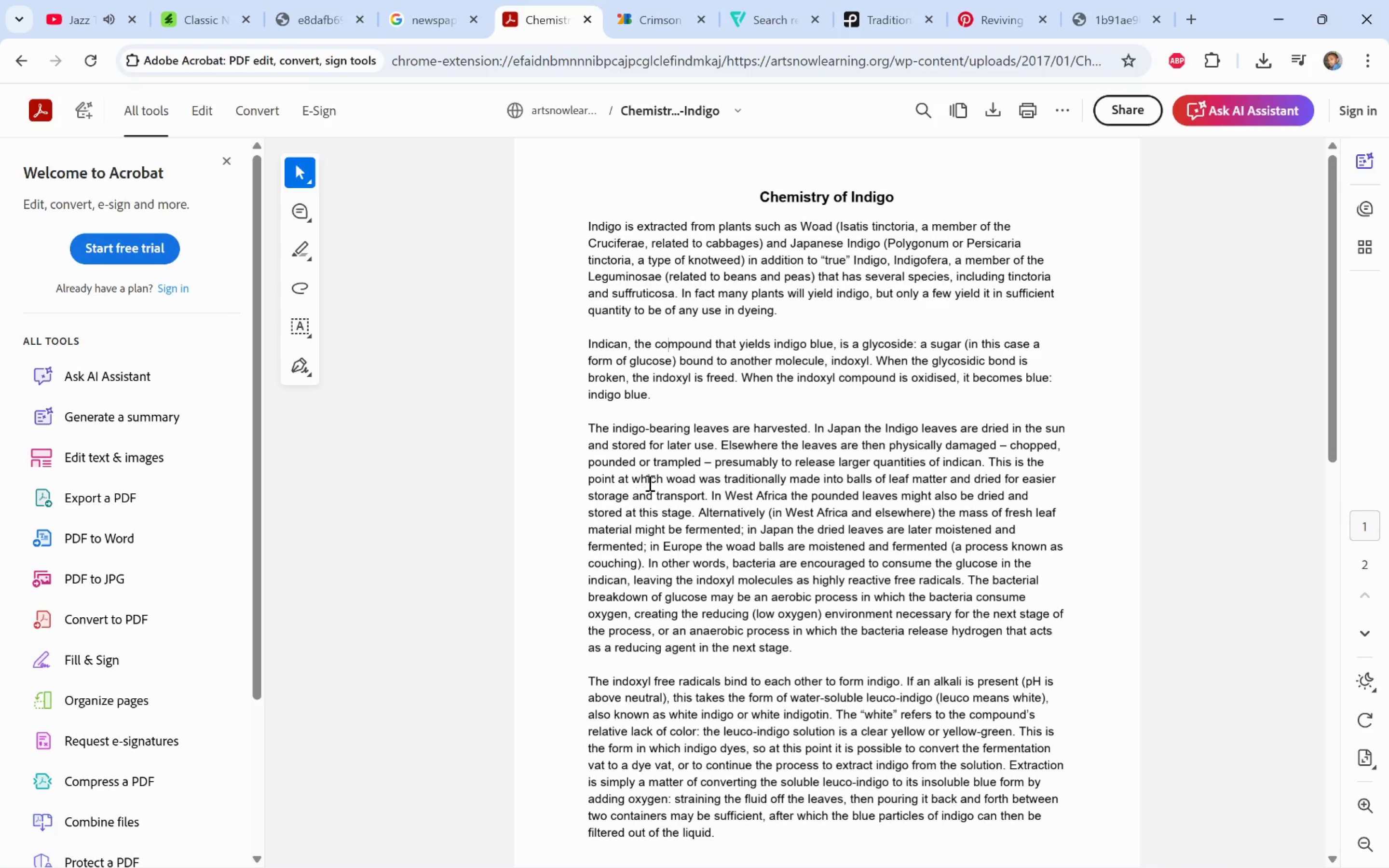 
key(Alt+Tab)
 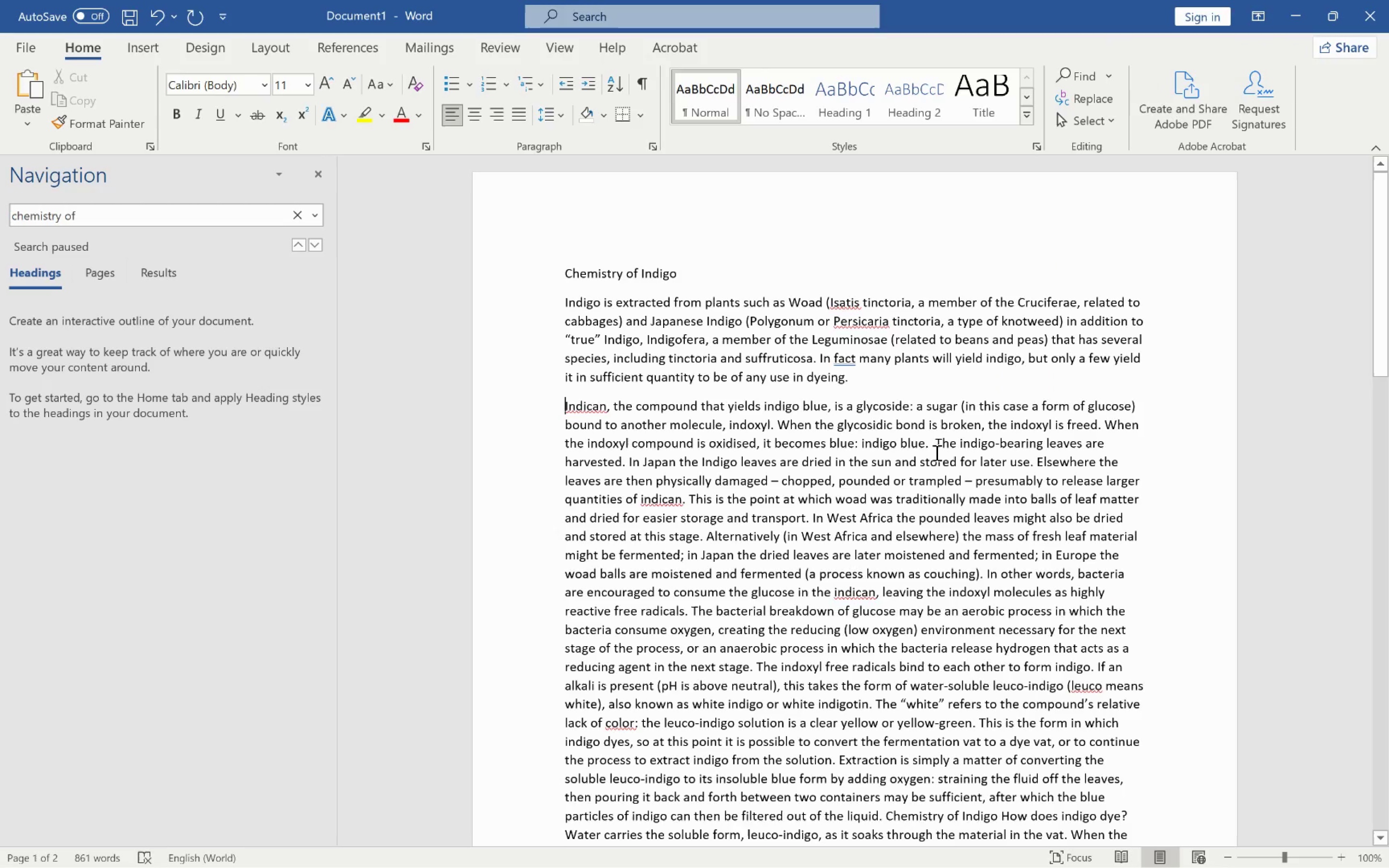 
left_click([934, 445])
 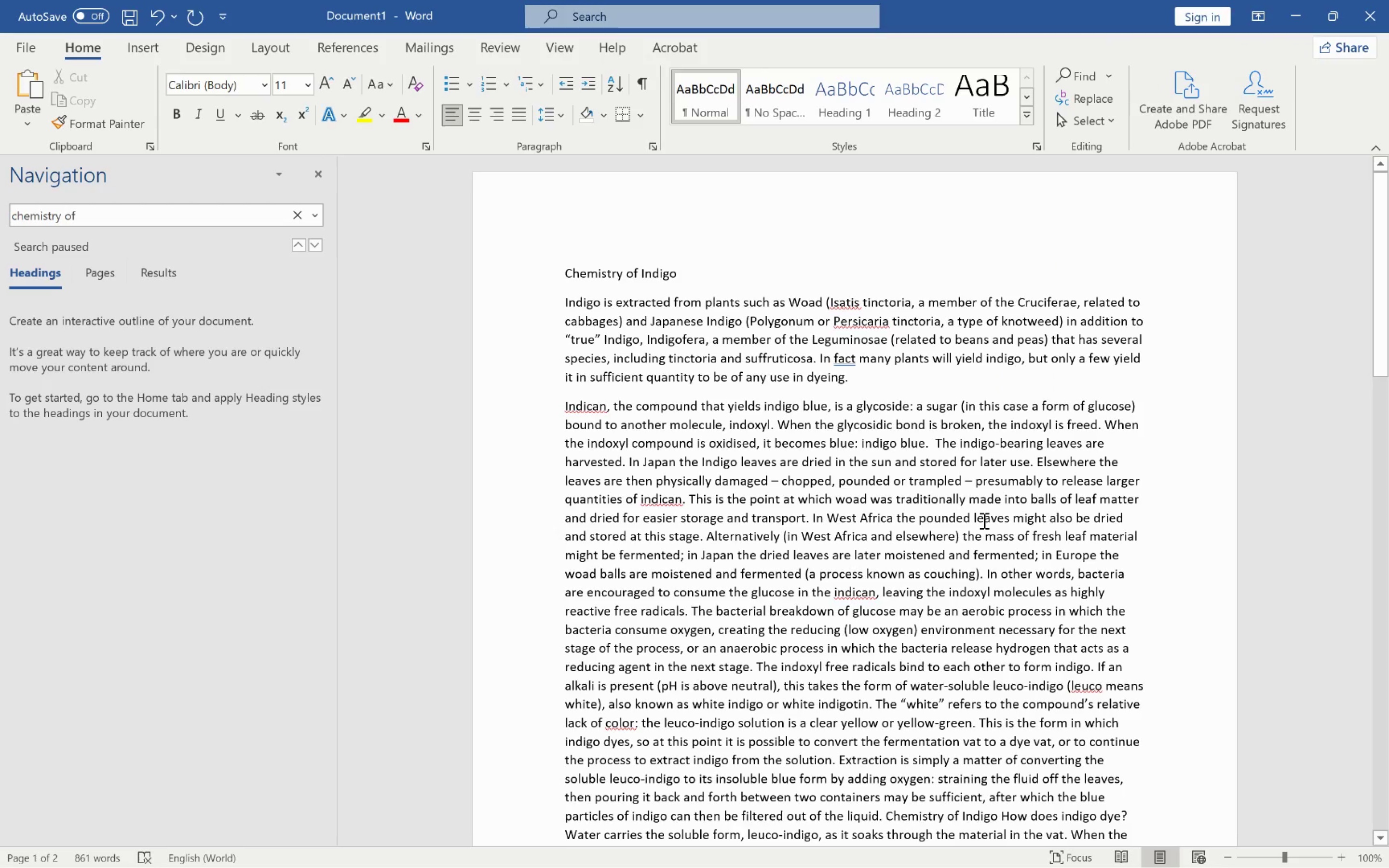 
key(Enter)
 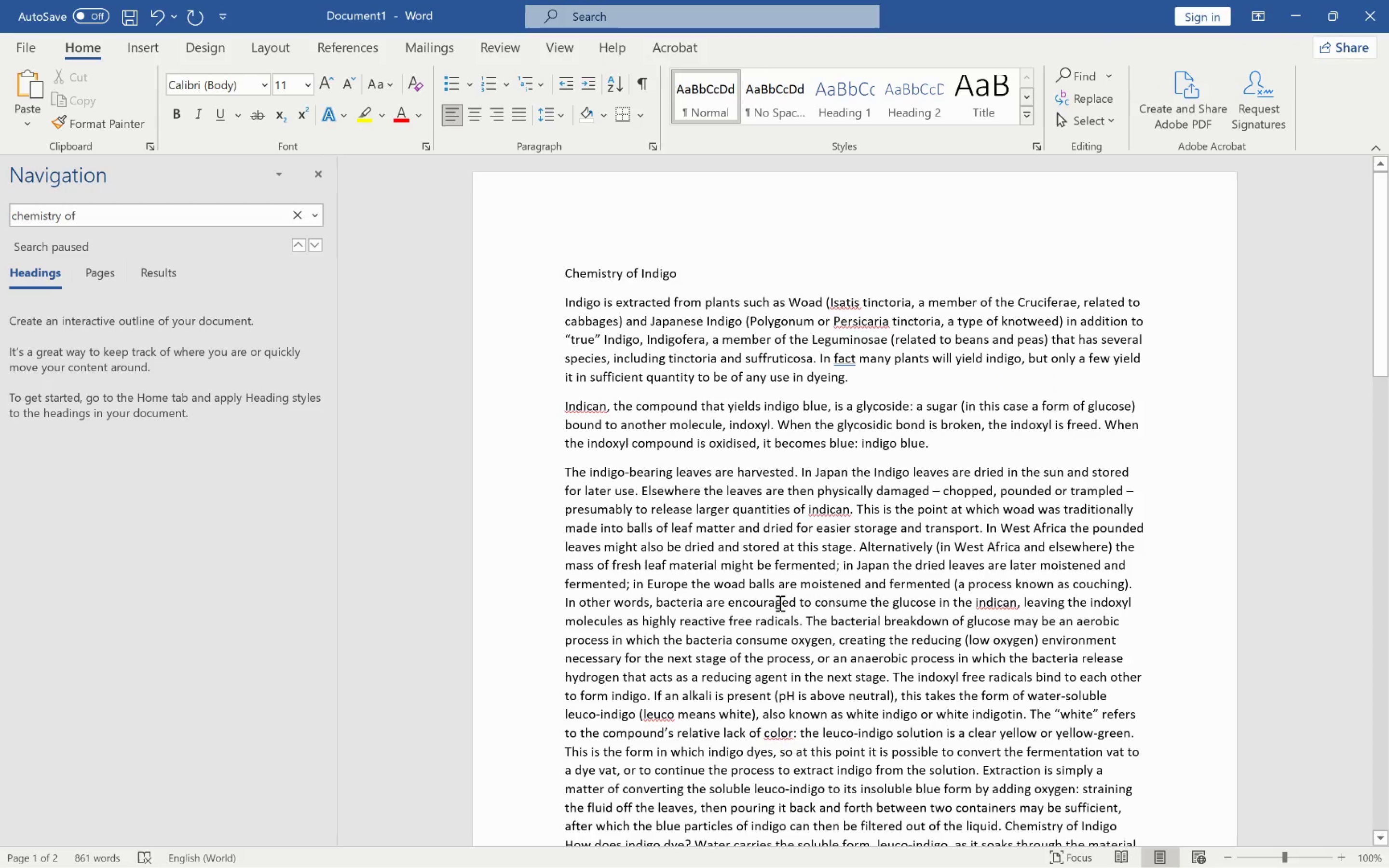 
key(Alt+AltLeft)
 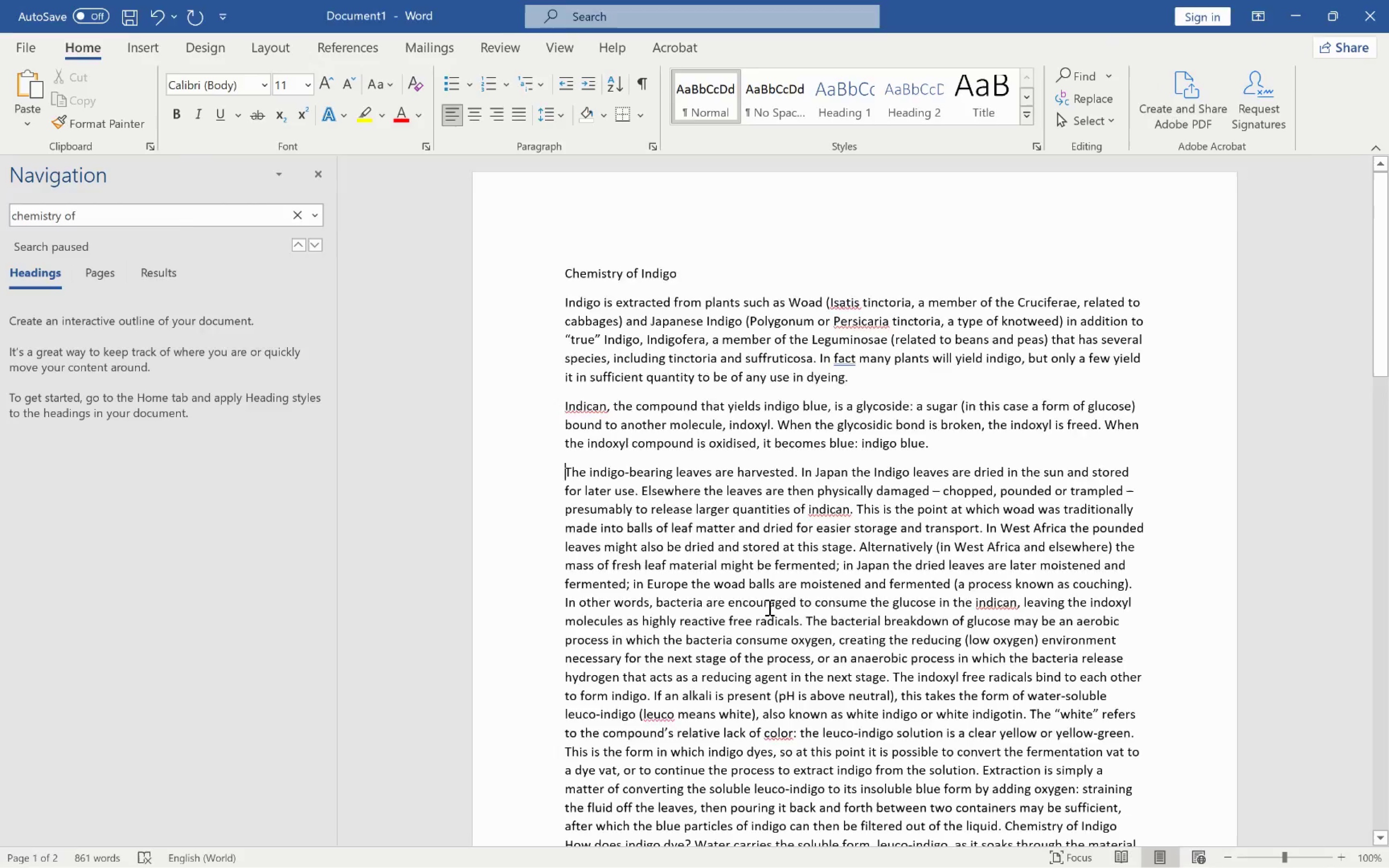 
key(Alt+Tab)
 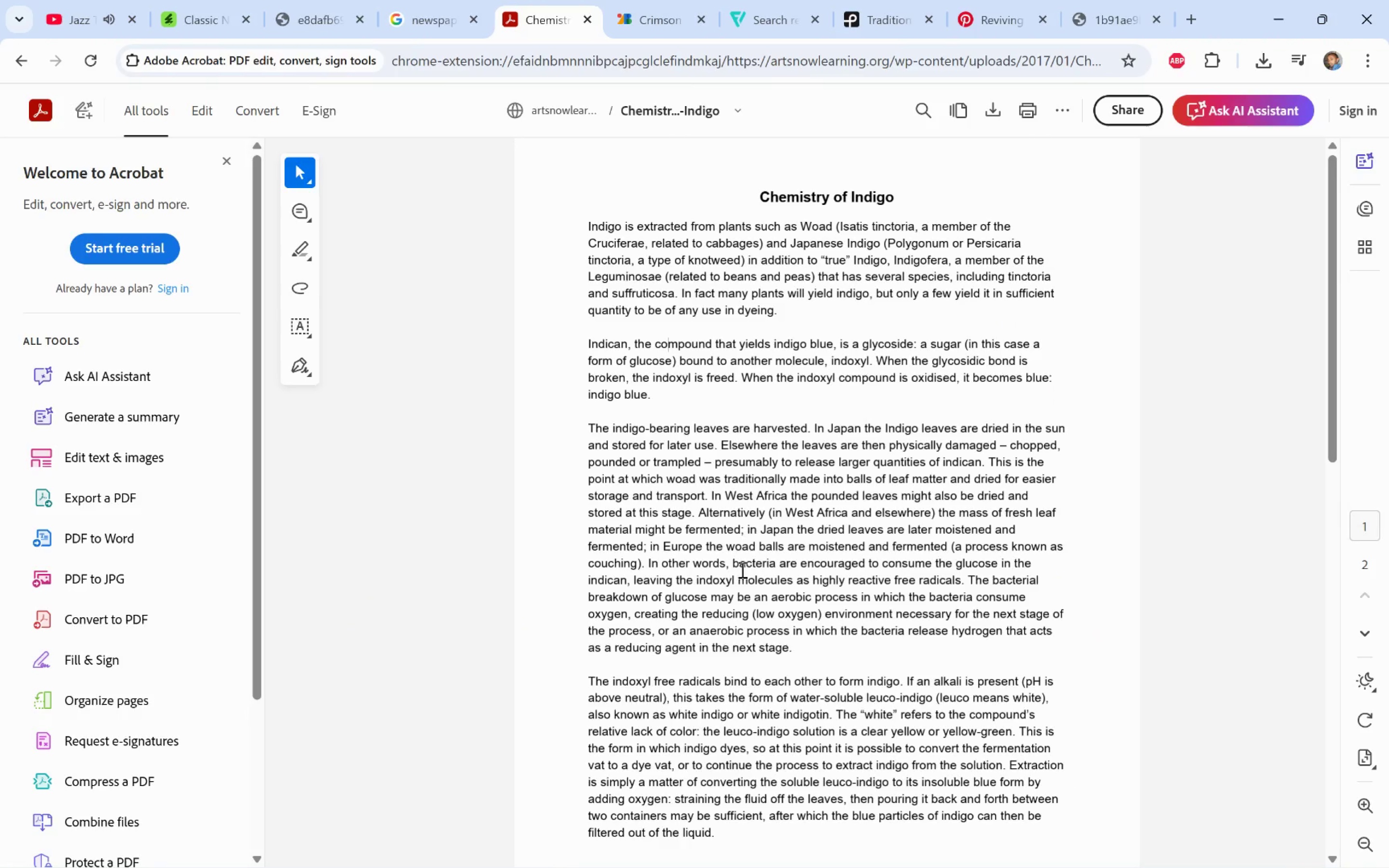 
scroll: coordinate [742, 569], scroll_direction: down, amount: 4.0
 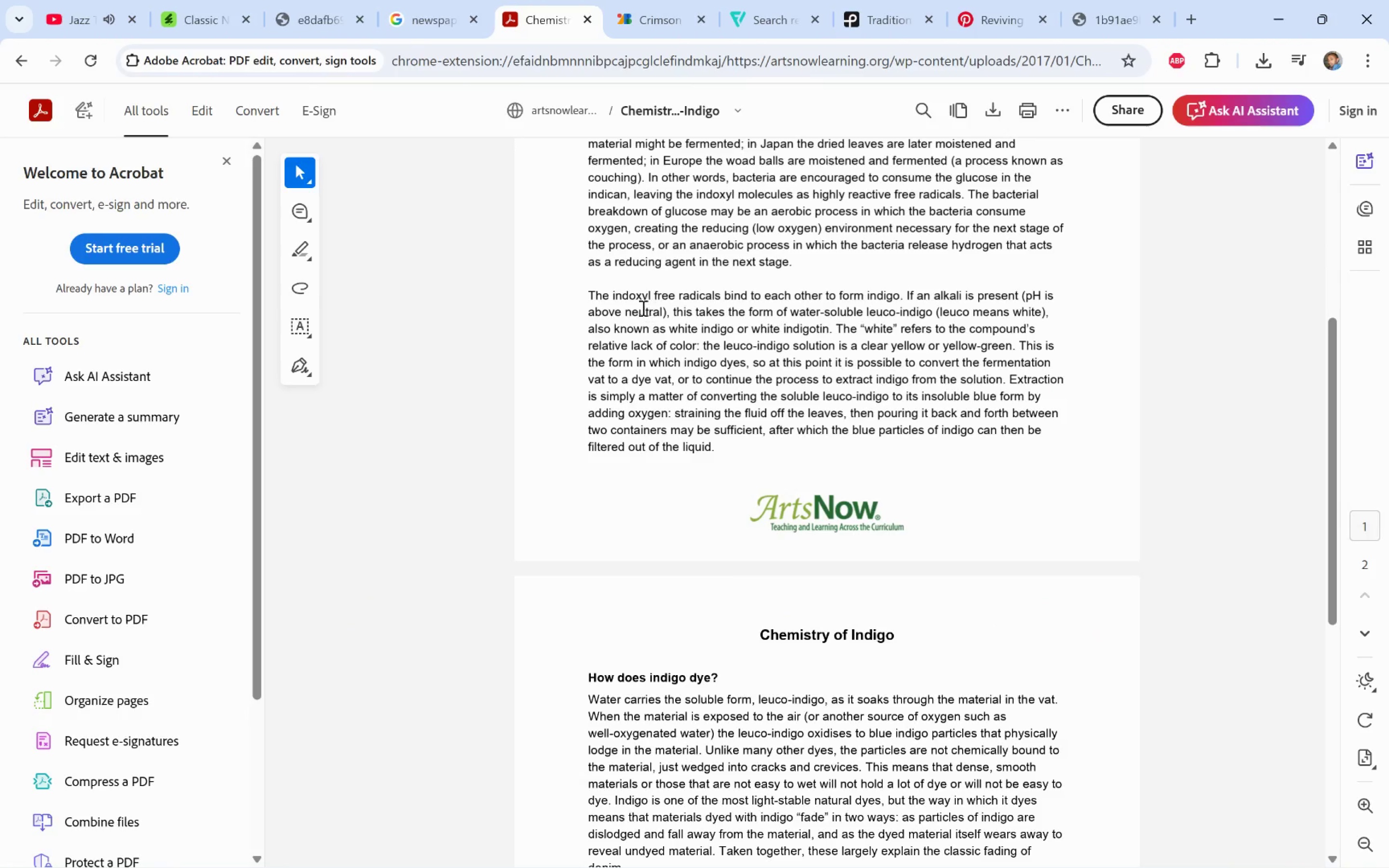 
double_click([634, 297])
 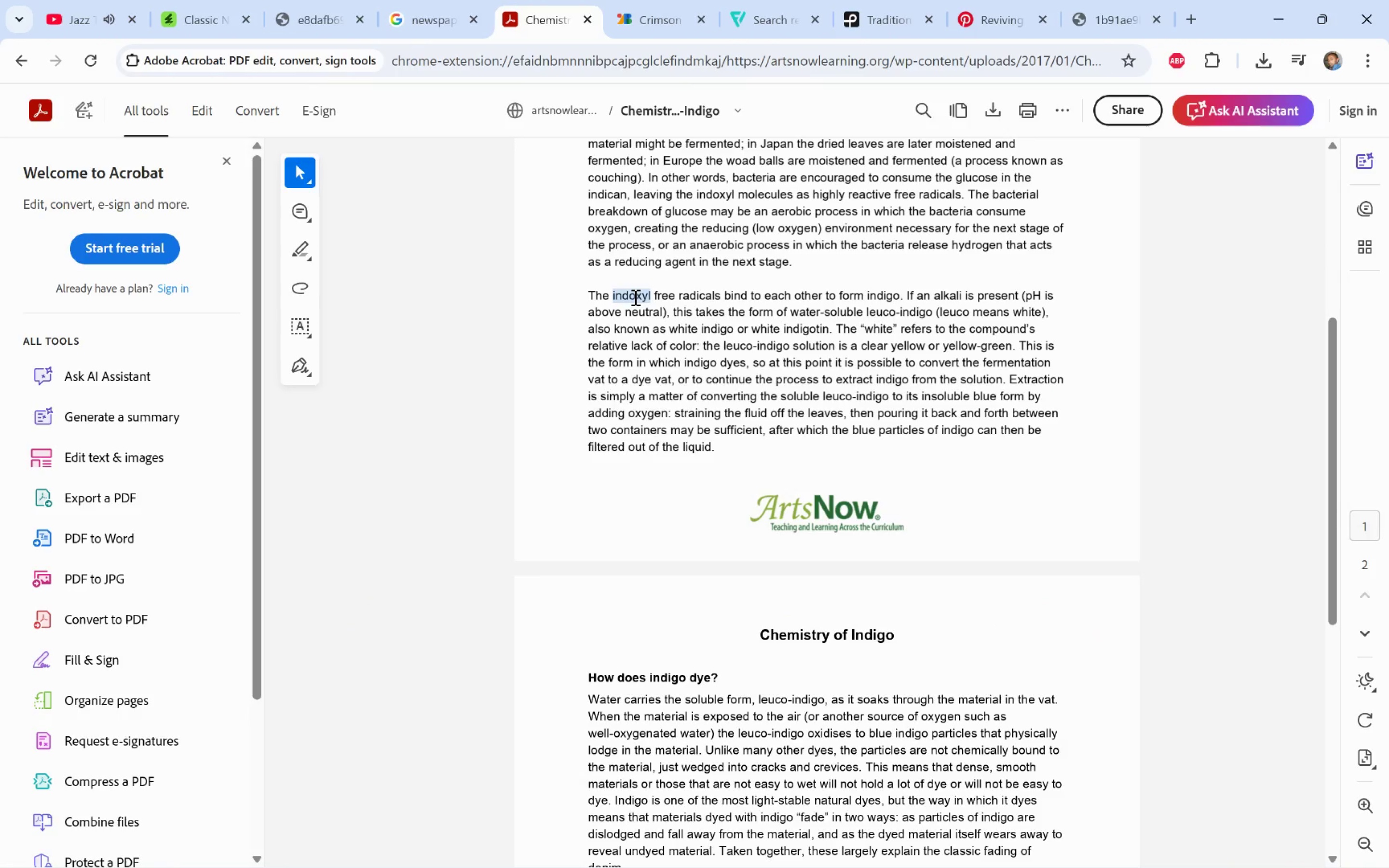 
key(Control+C)
 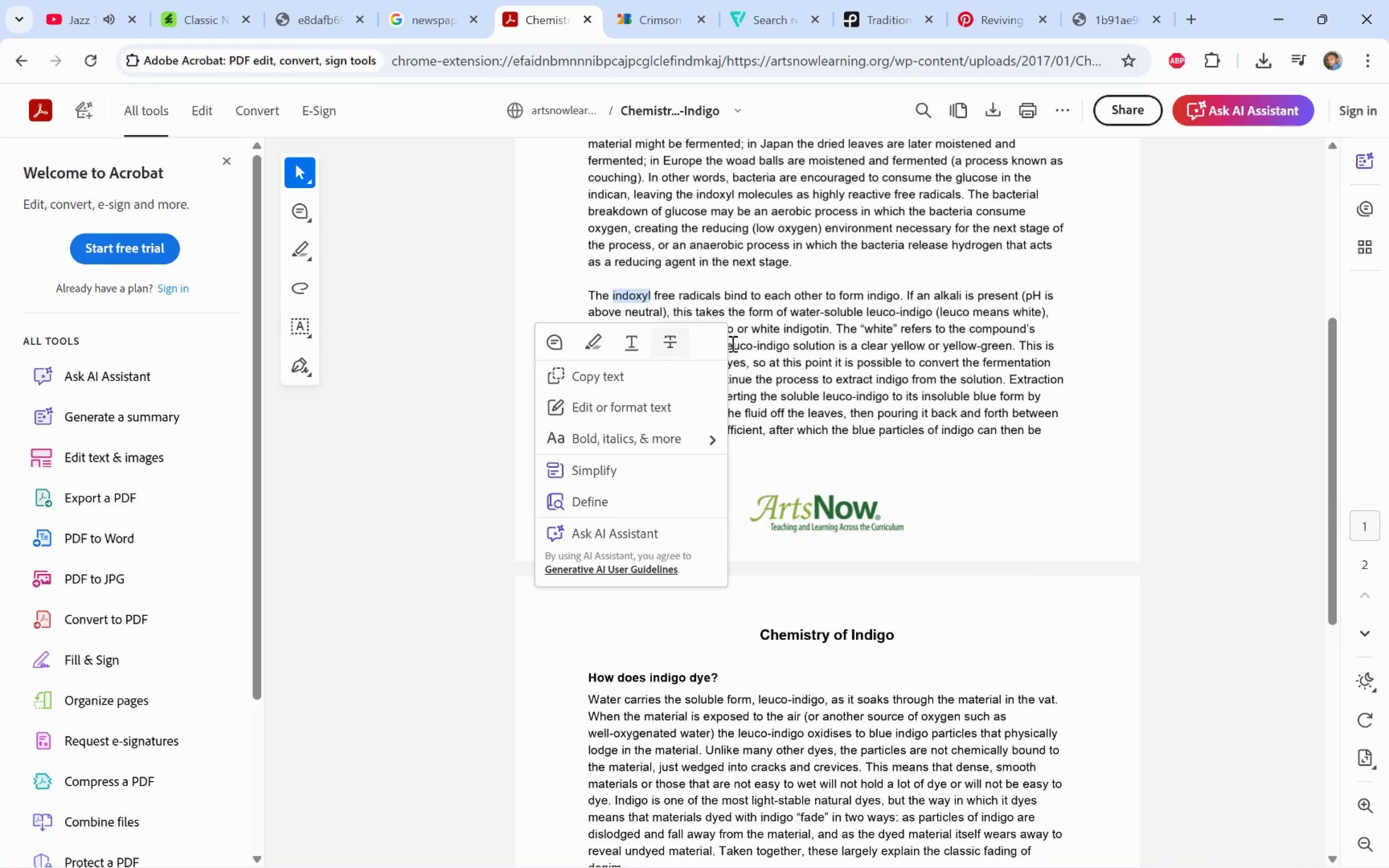 
key(Alt+AltLeft)
 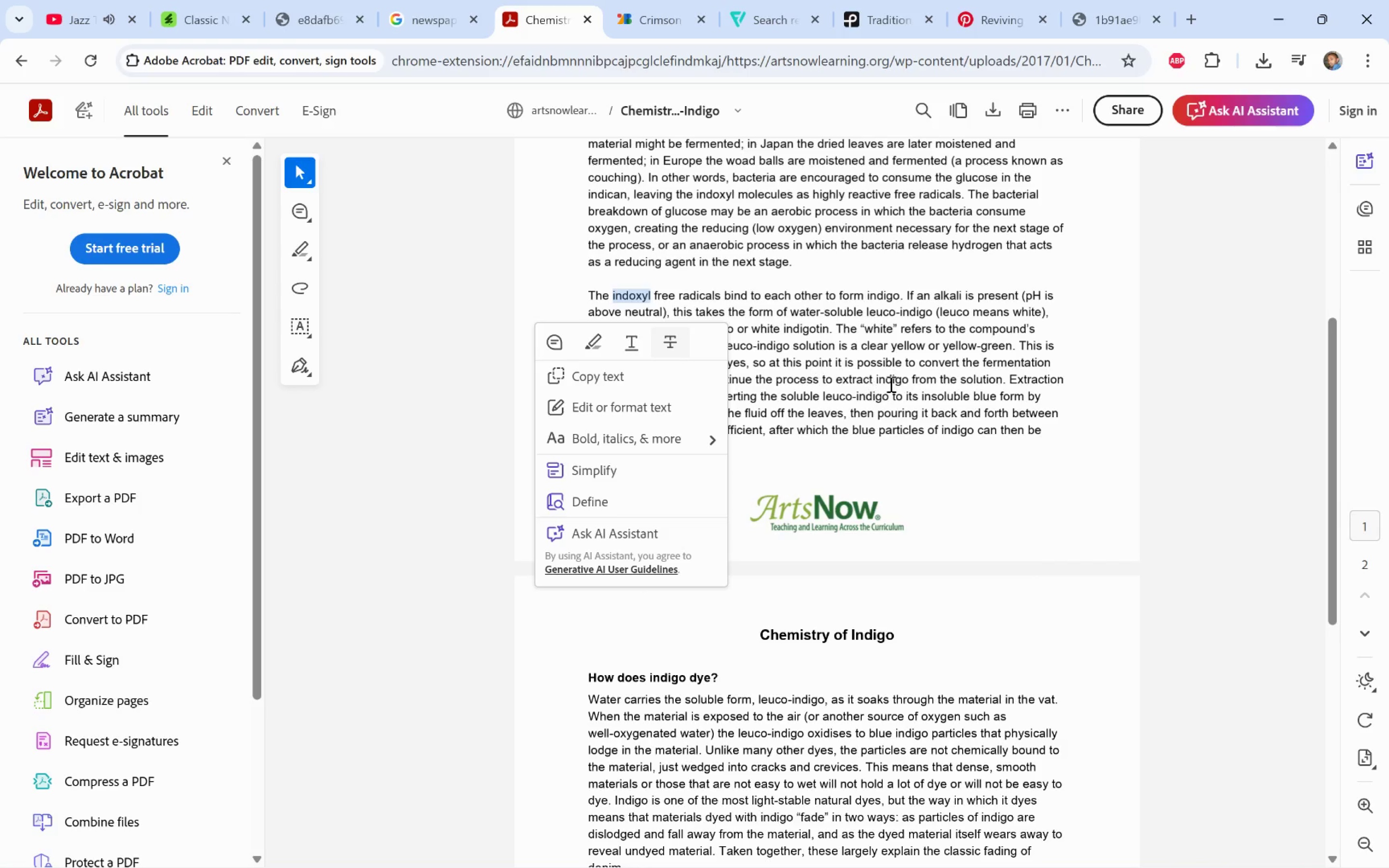 
key(Alt+Tab)
 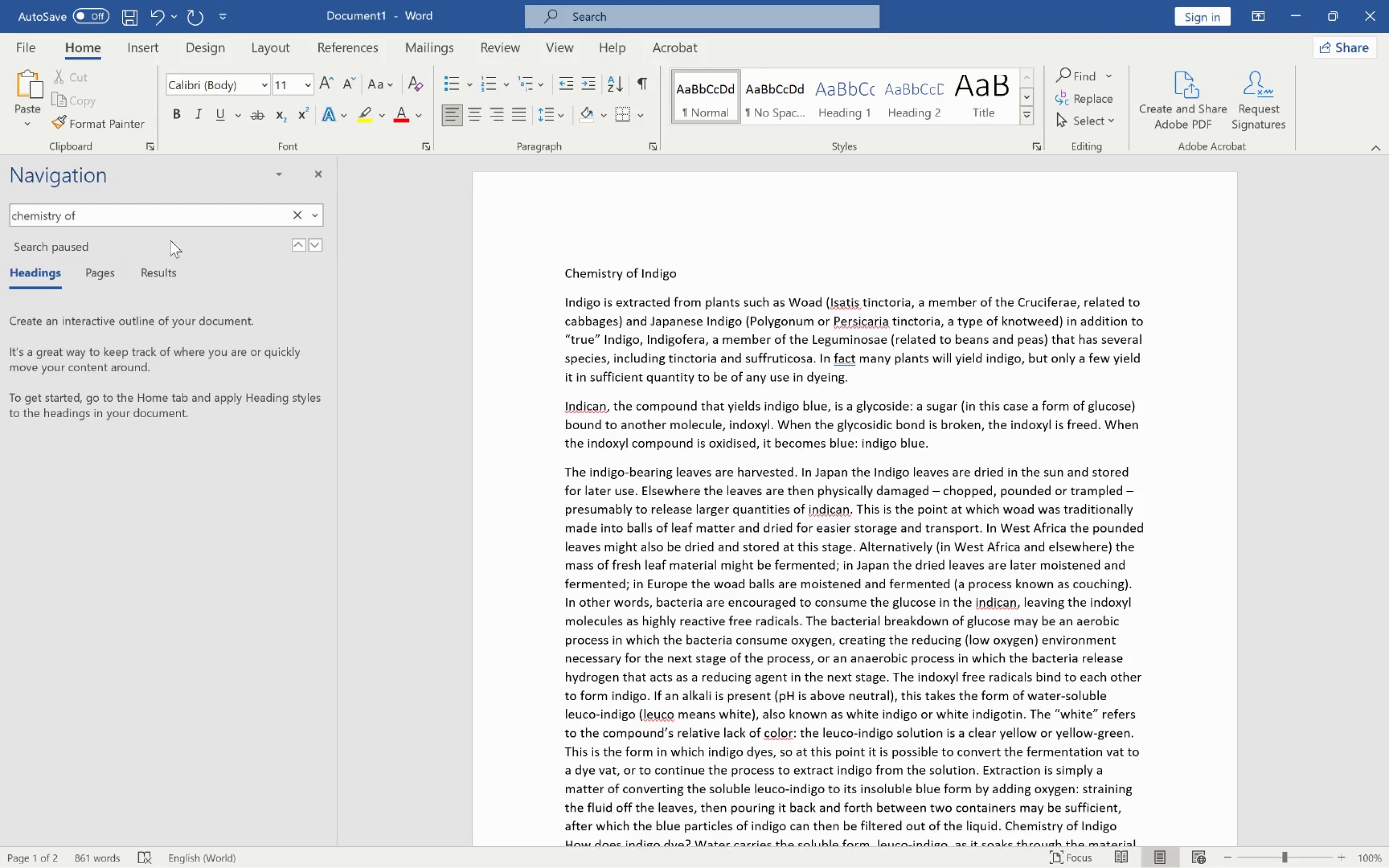 
left_click([123, 218])
 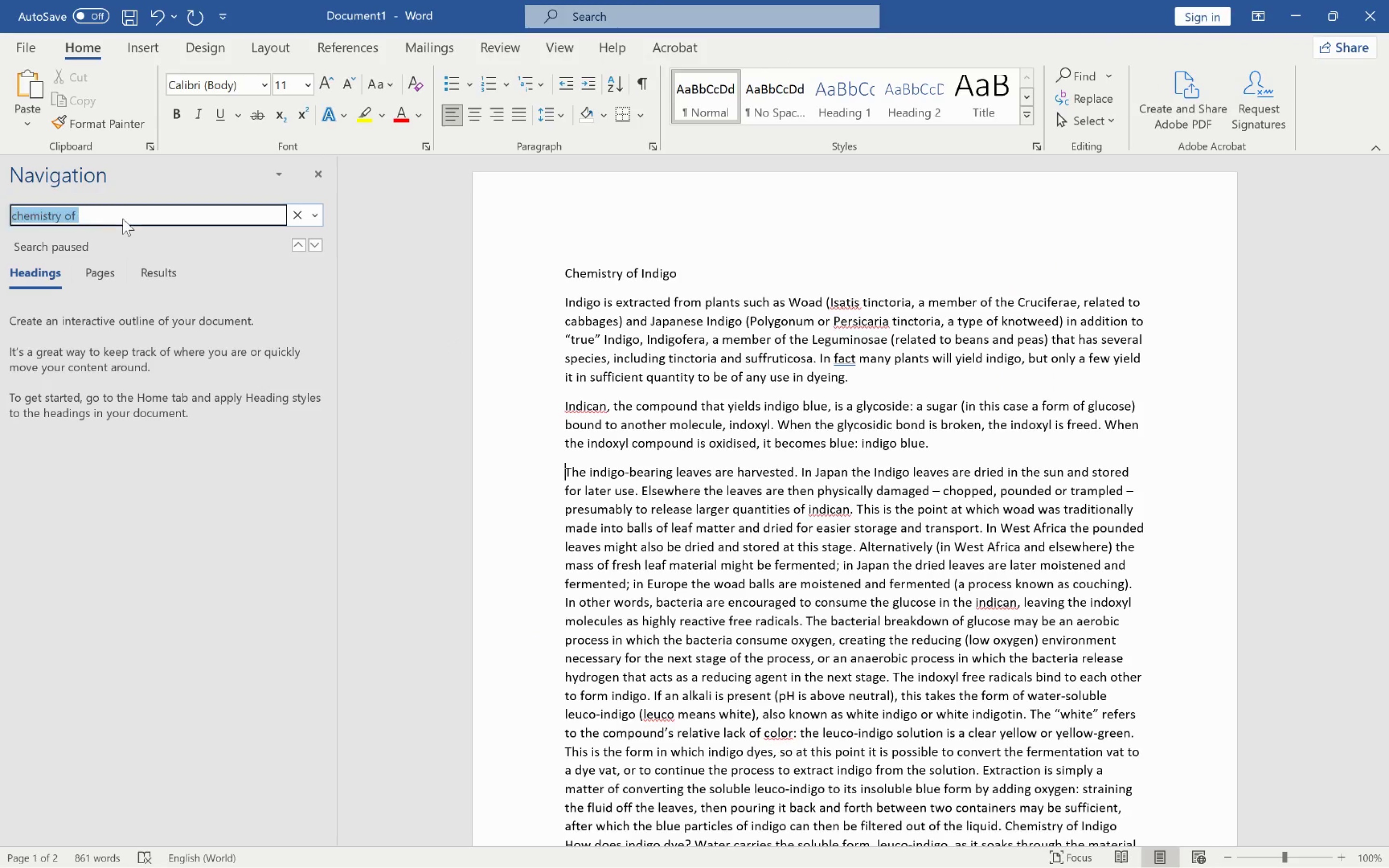 
key(Control+A)
 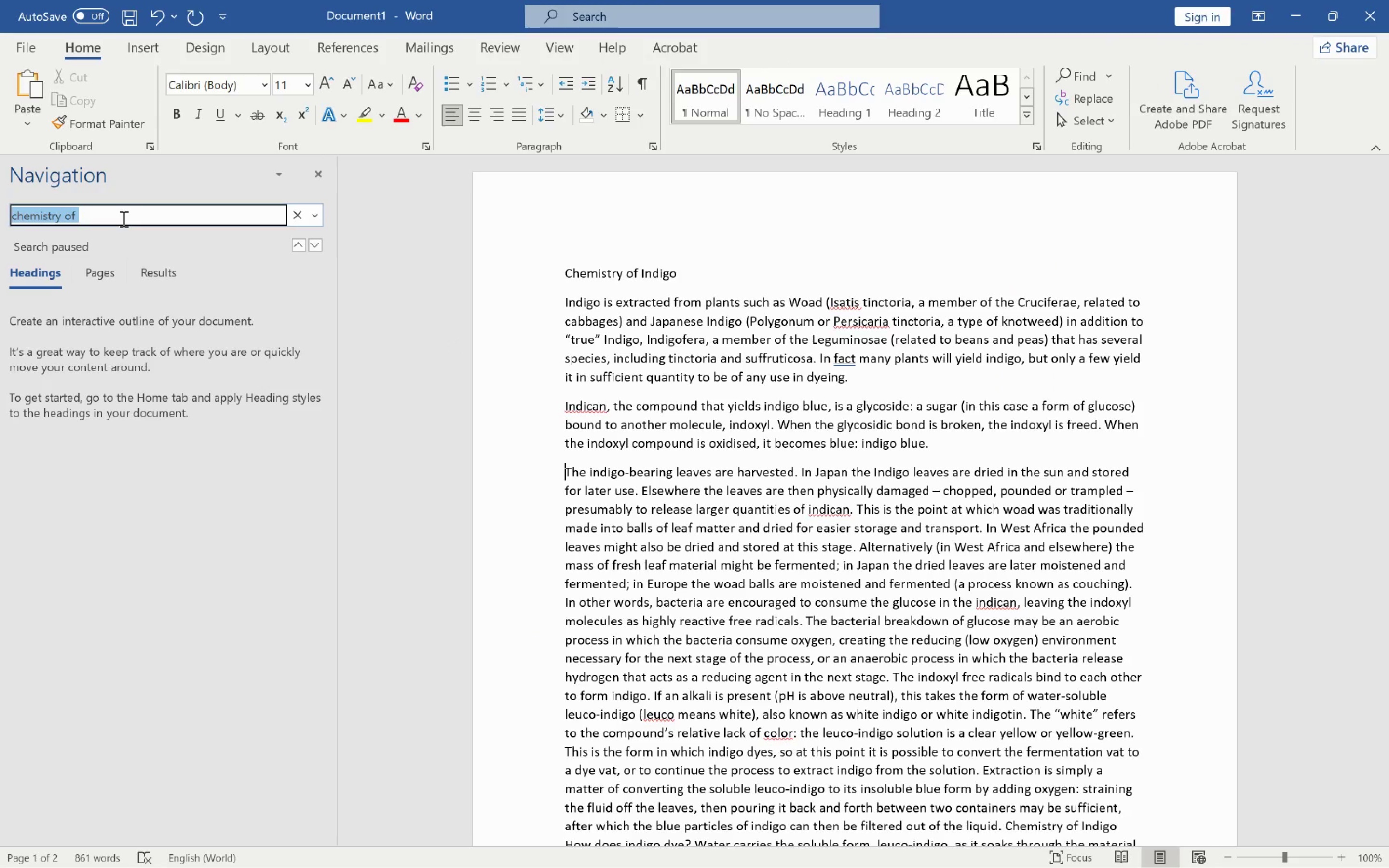 
key(Control+V)
 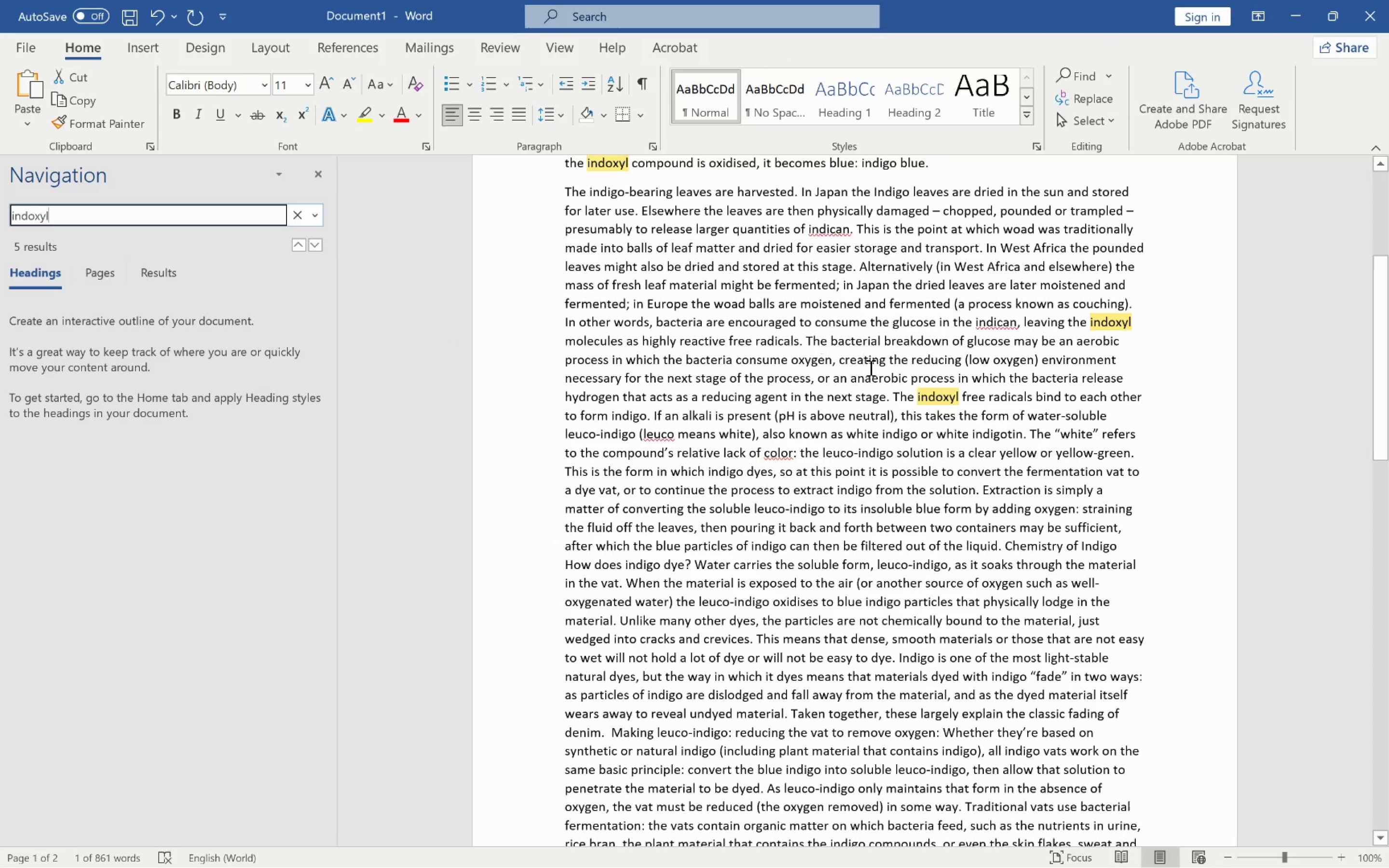 
scroll: coordinate [727, 432], scroll_direction: up, amount: 12.0
 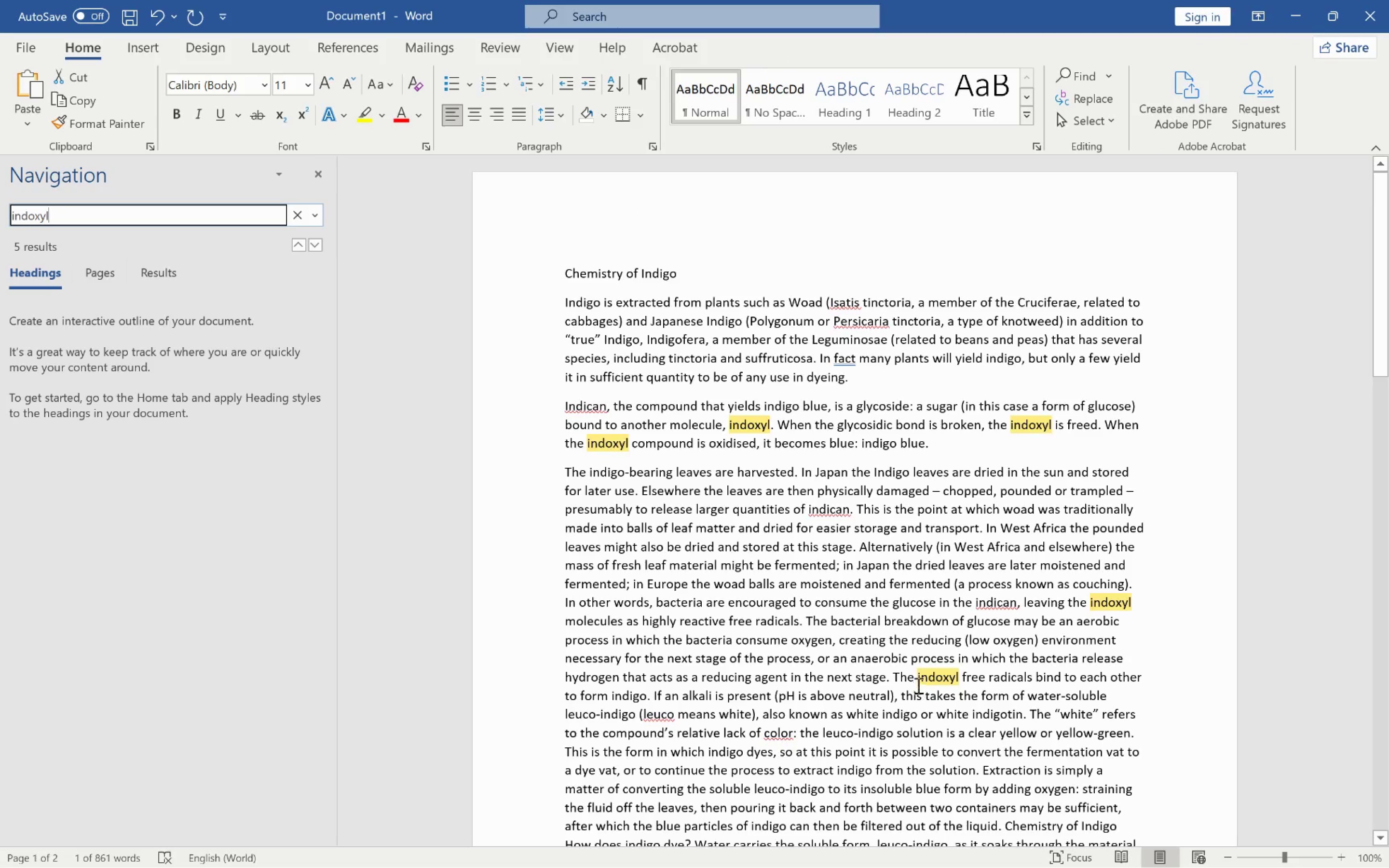 
left_click([892, 675])
 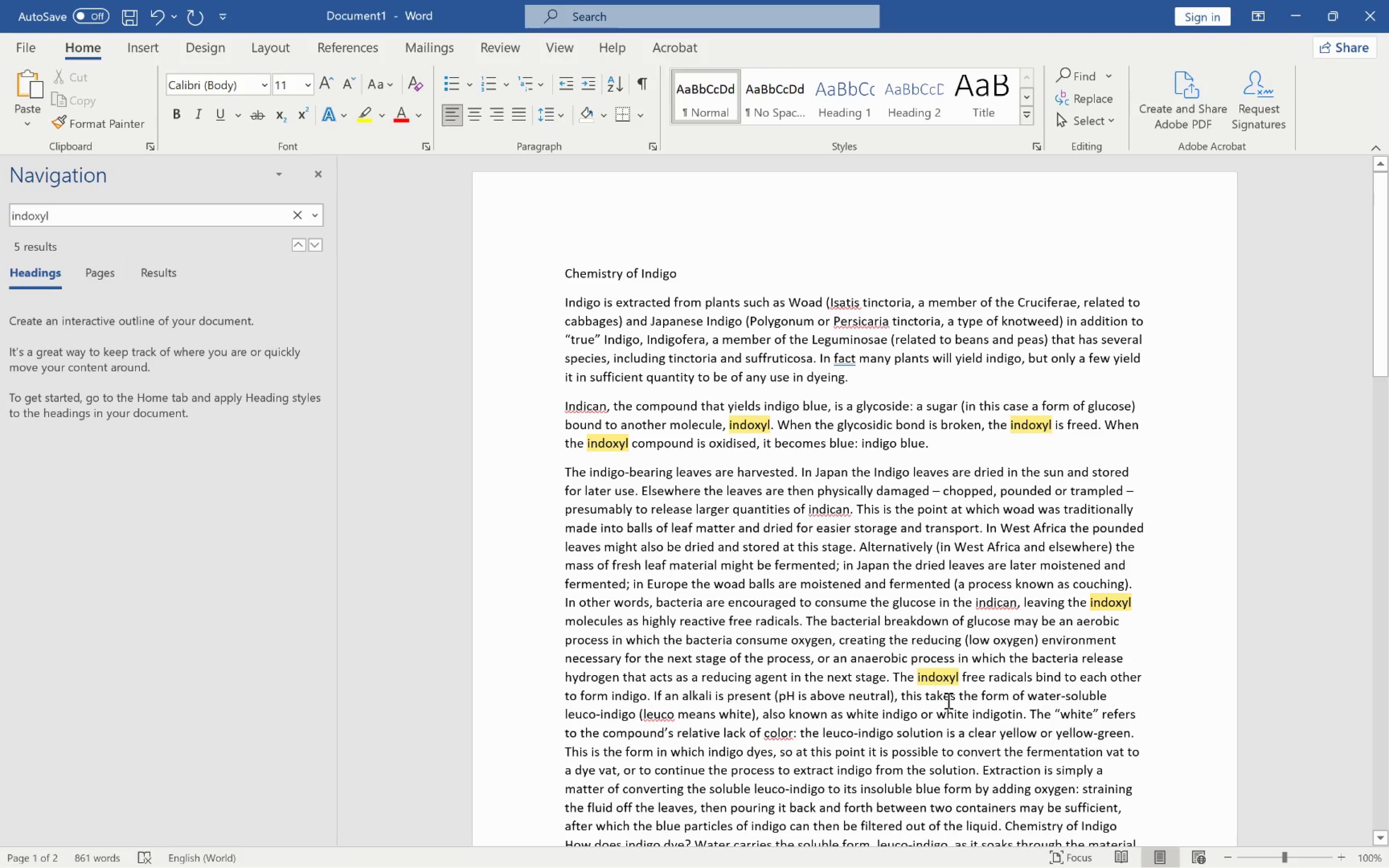 
key(Enter)
 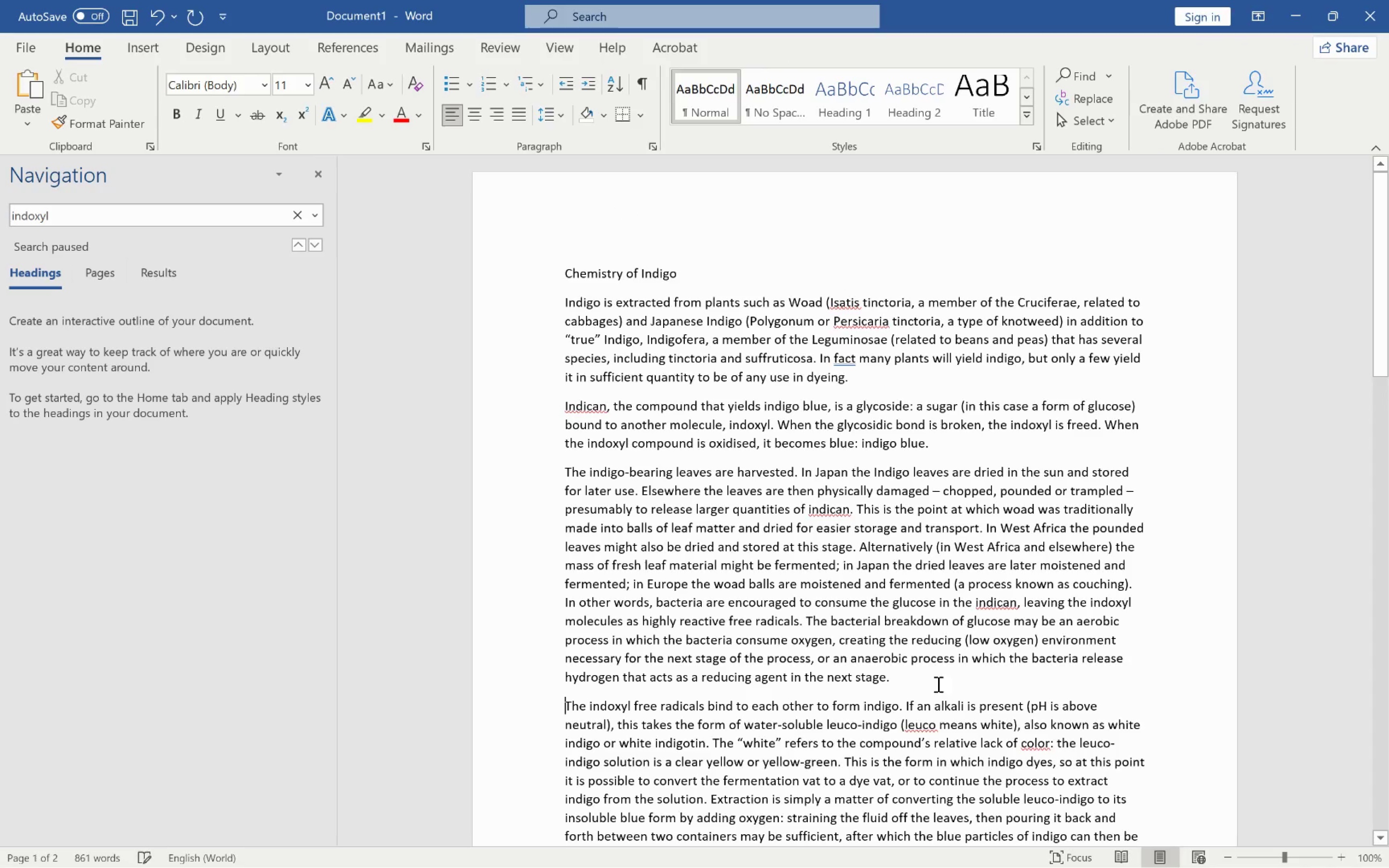 
scroll: coordinate [923, 625], scroll_direction: down, amount: 7.0
 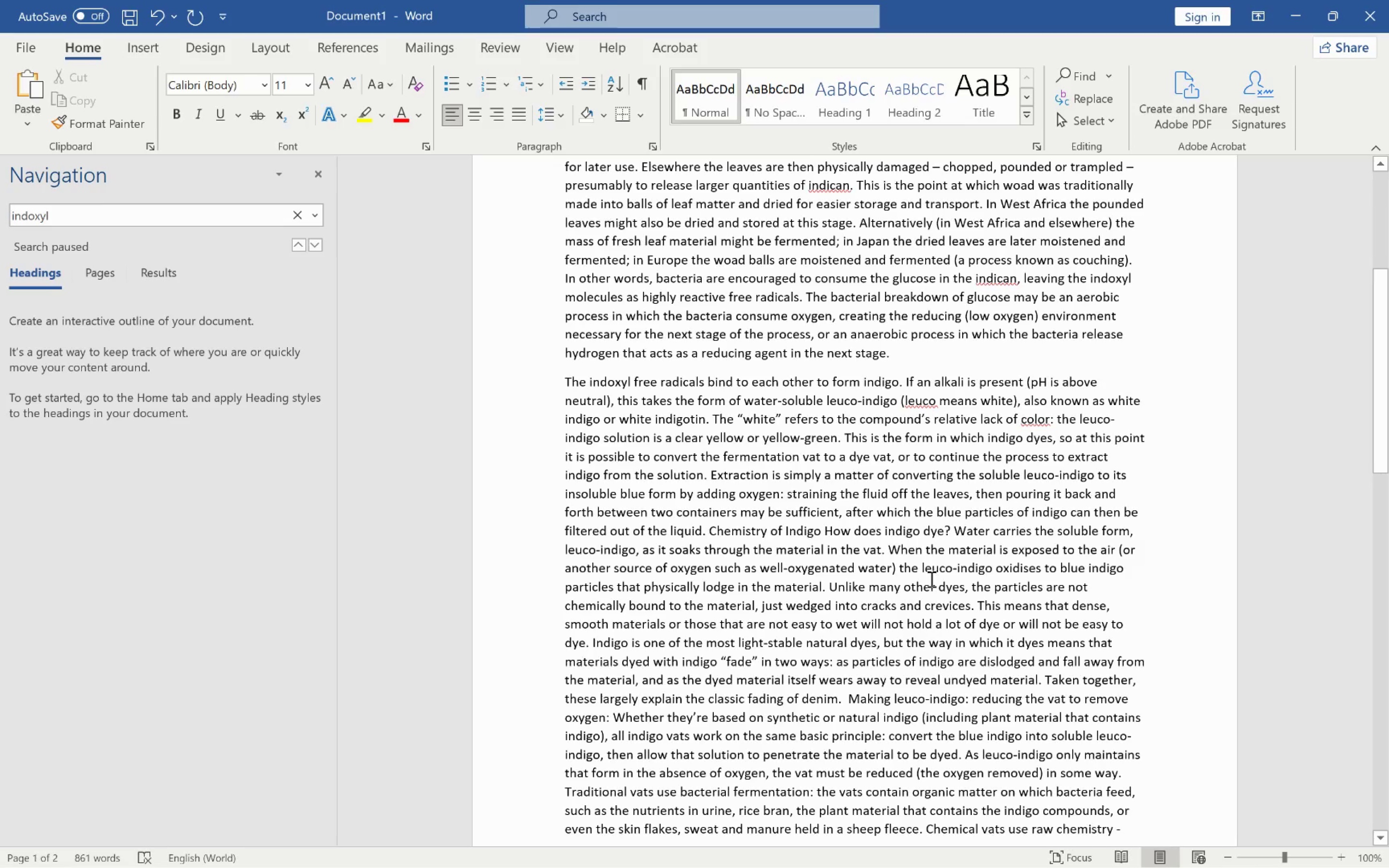 
key(Alt+AltLeft)
 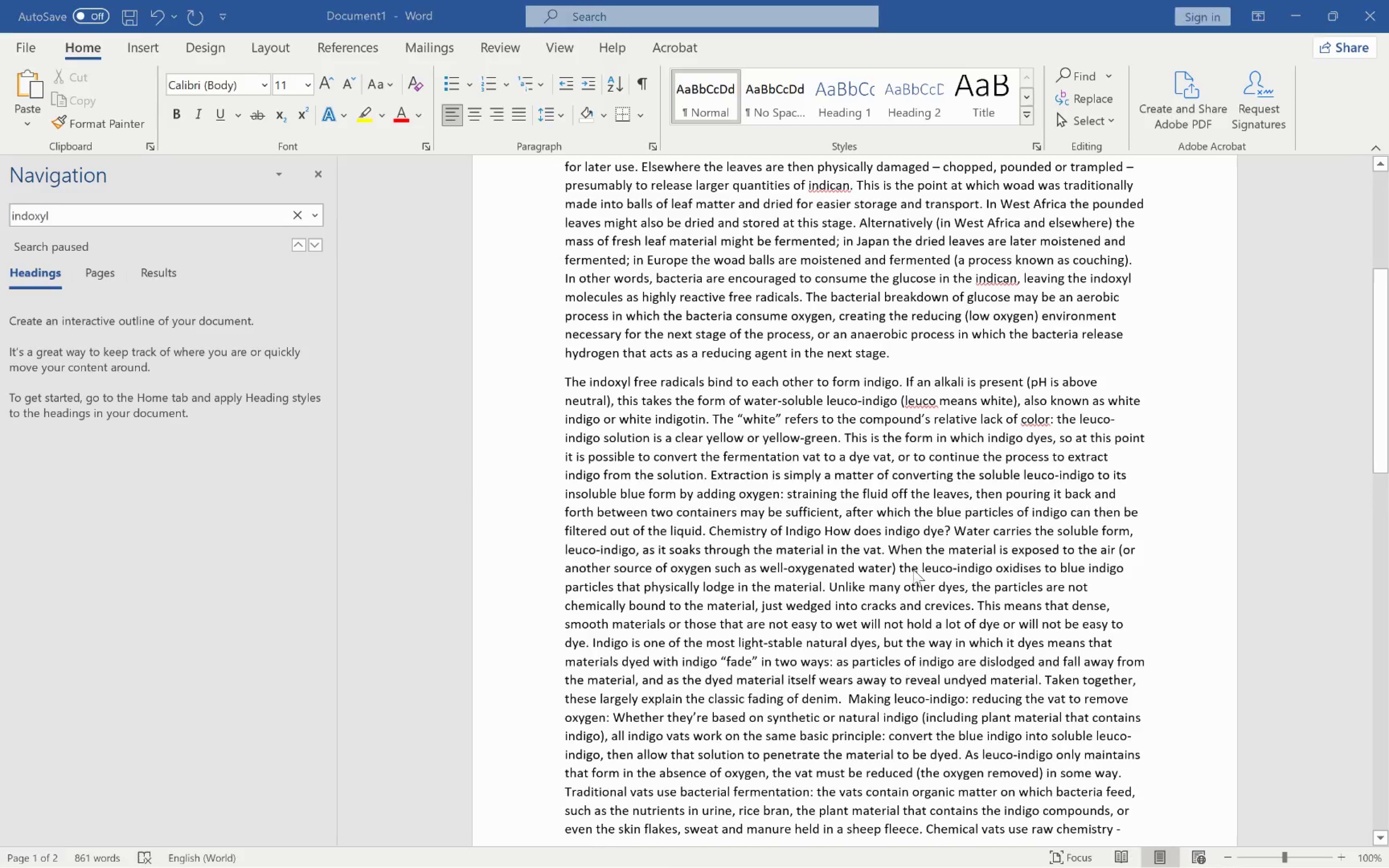 
key(Alt+Tab)
 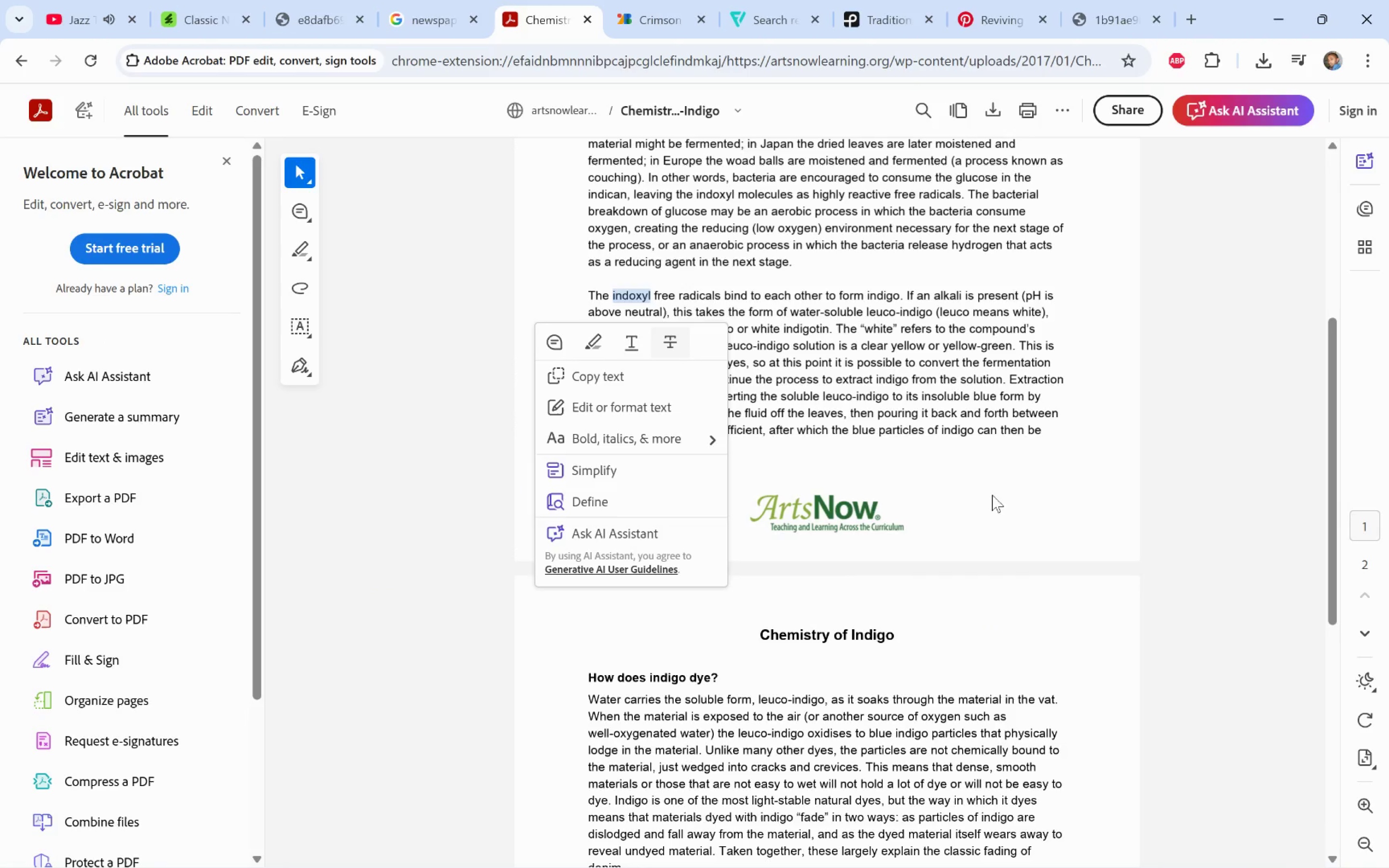 
left_click([1008, 461])
 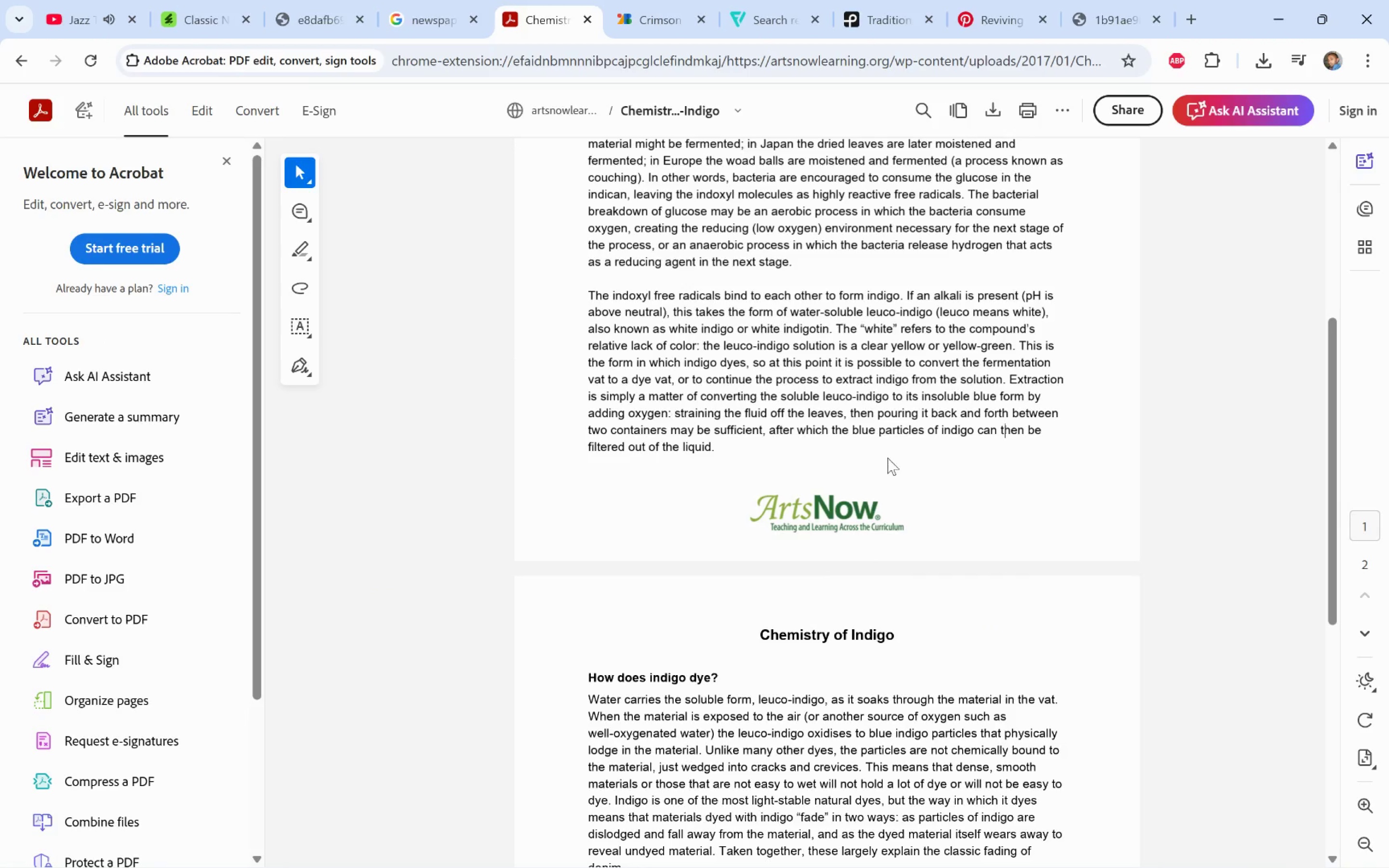 
key(Alt+Tab)
 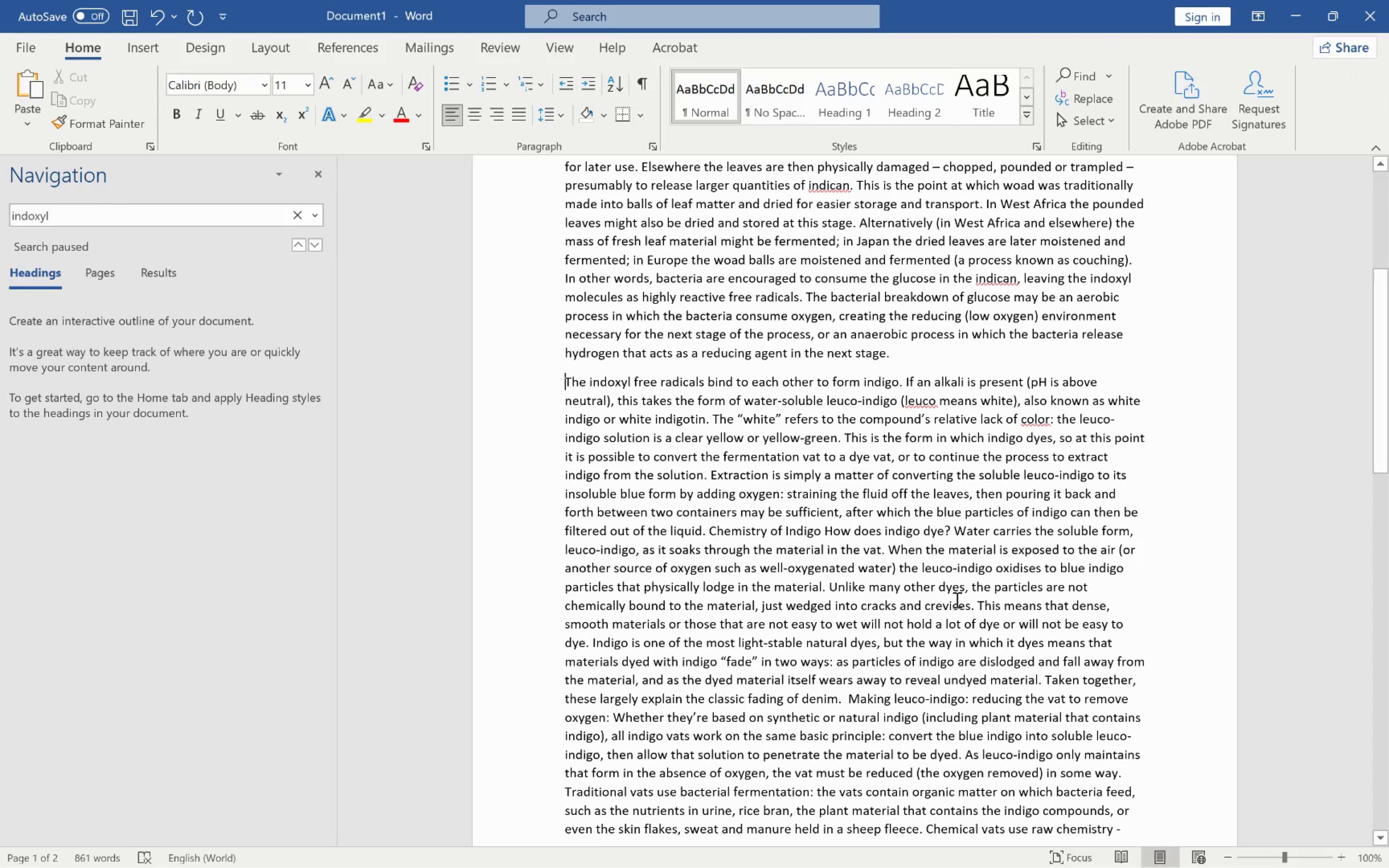 
key(Control+F)
 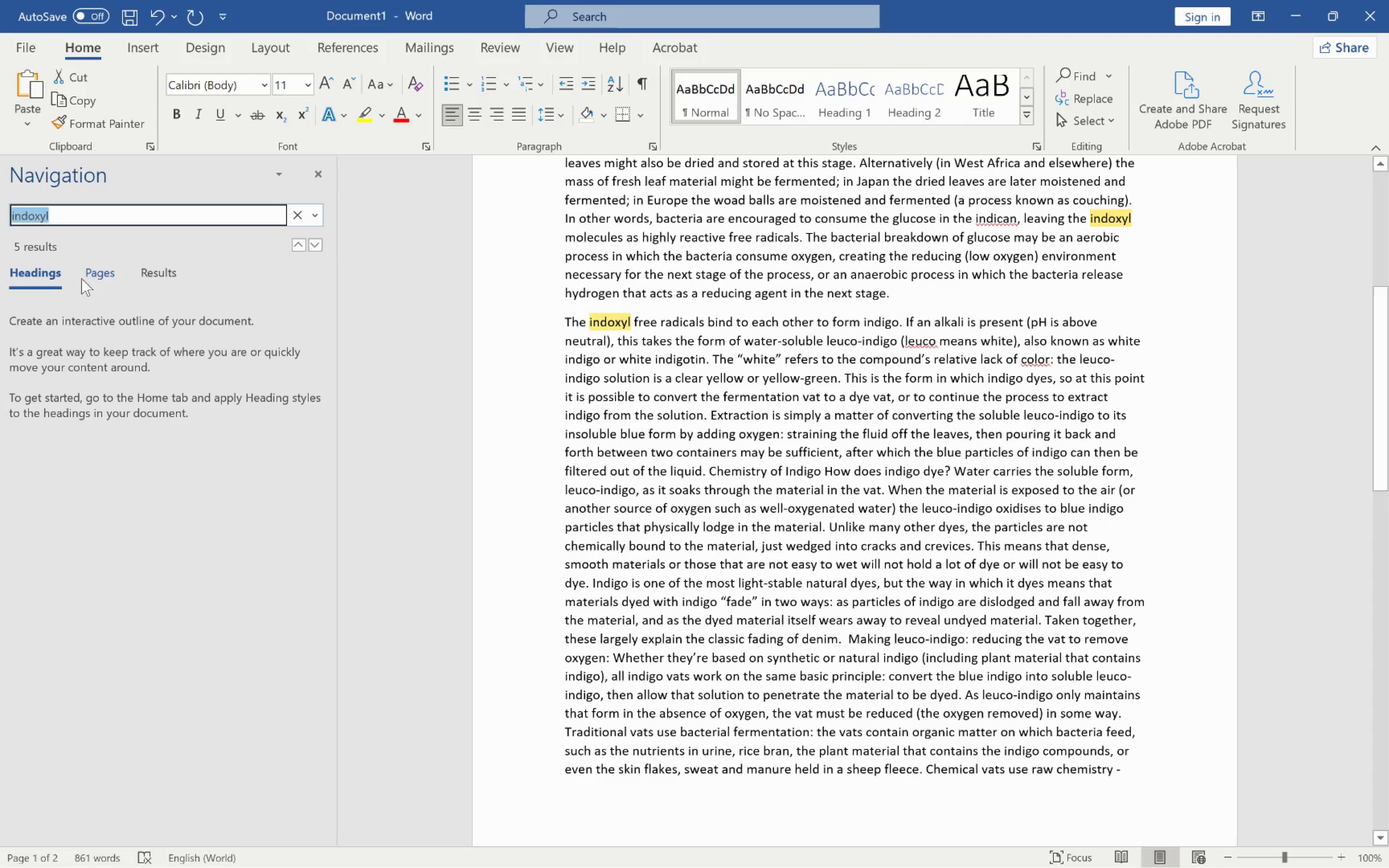 
type(how does)
 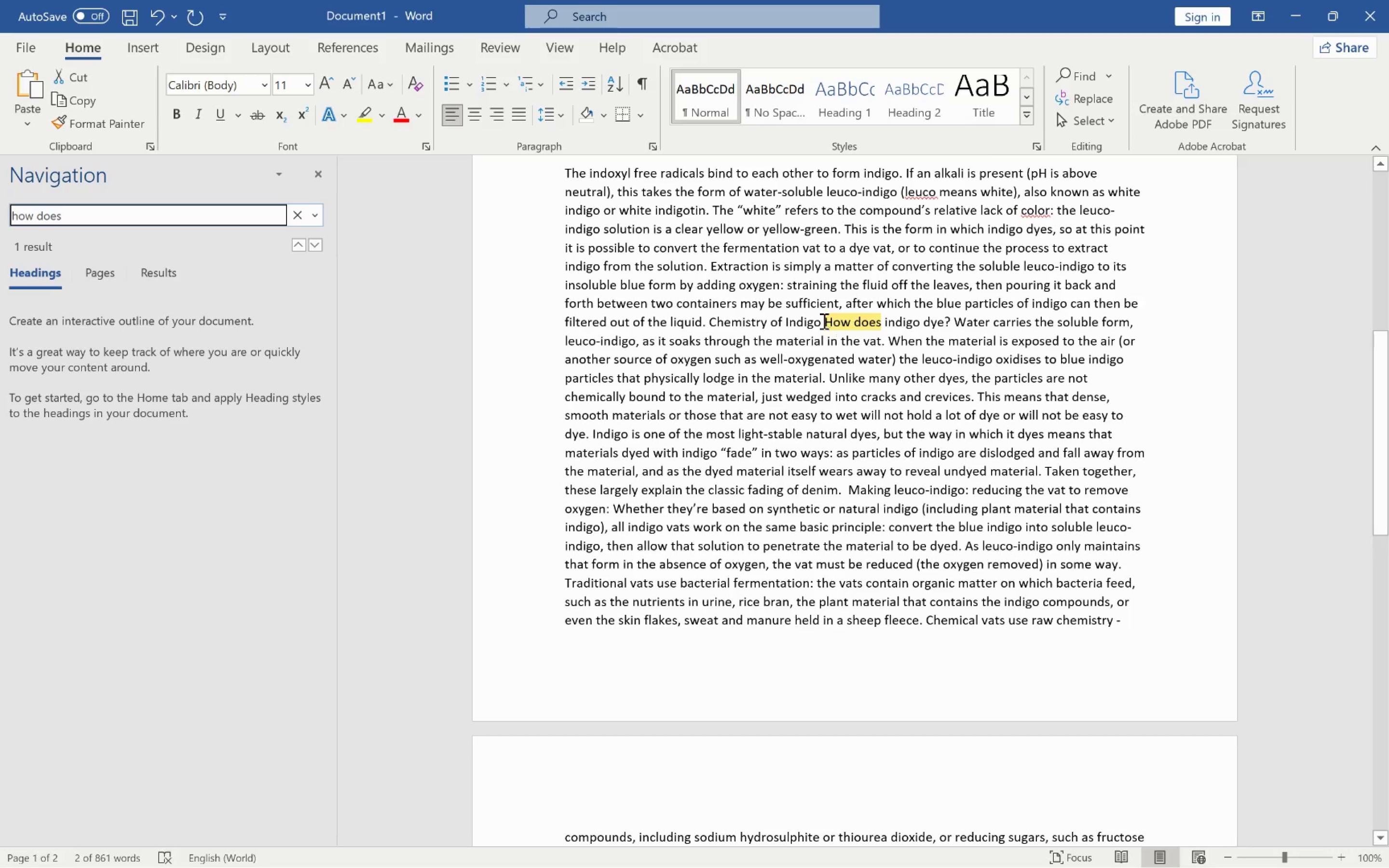 
left_click([710, 321])
 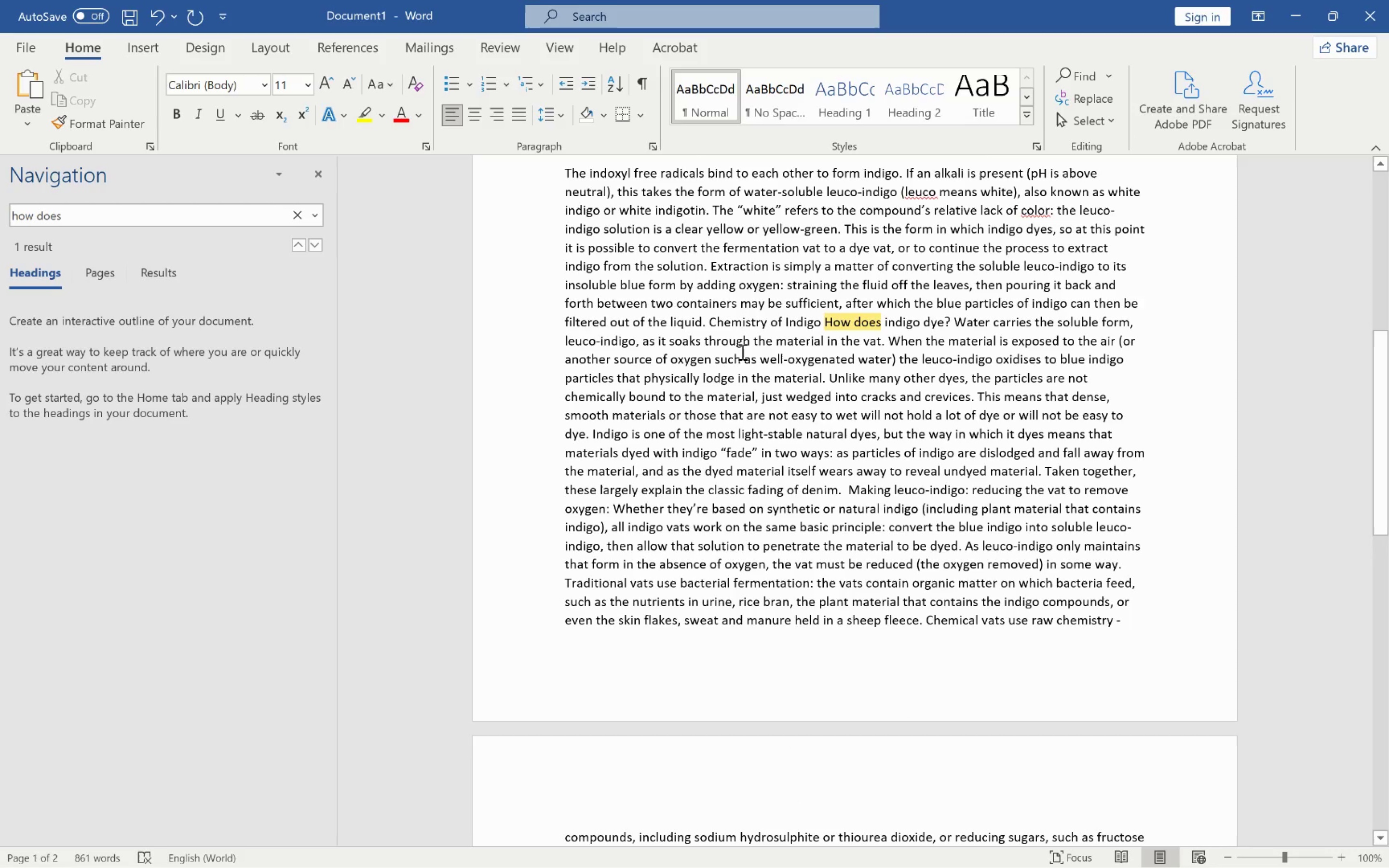 
key(Enter)
 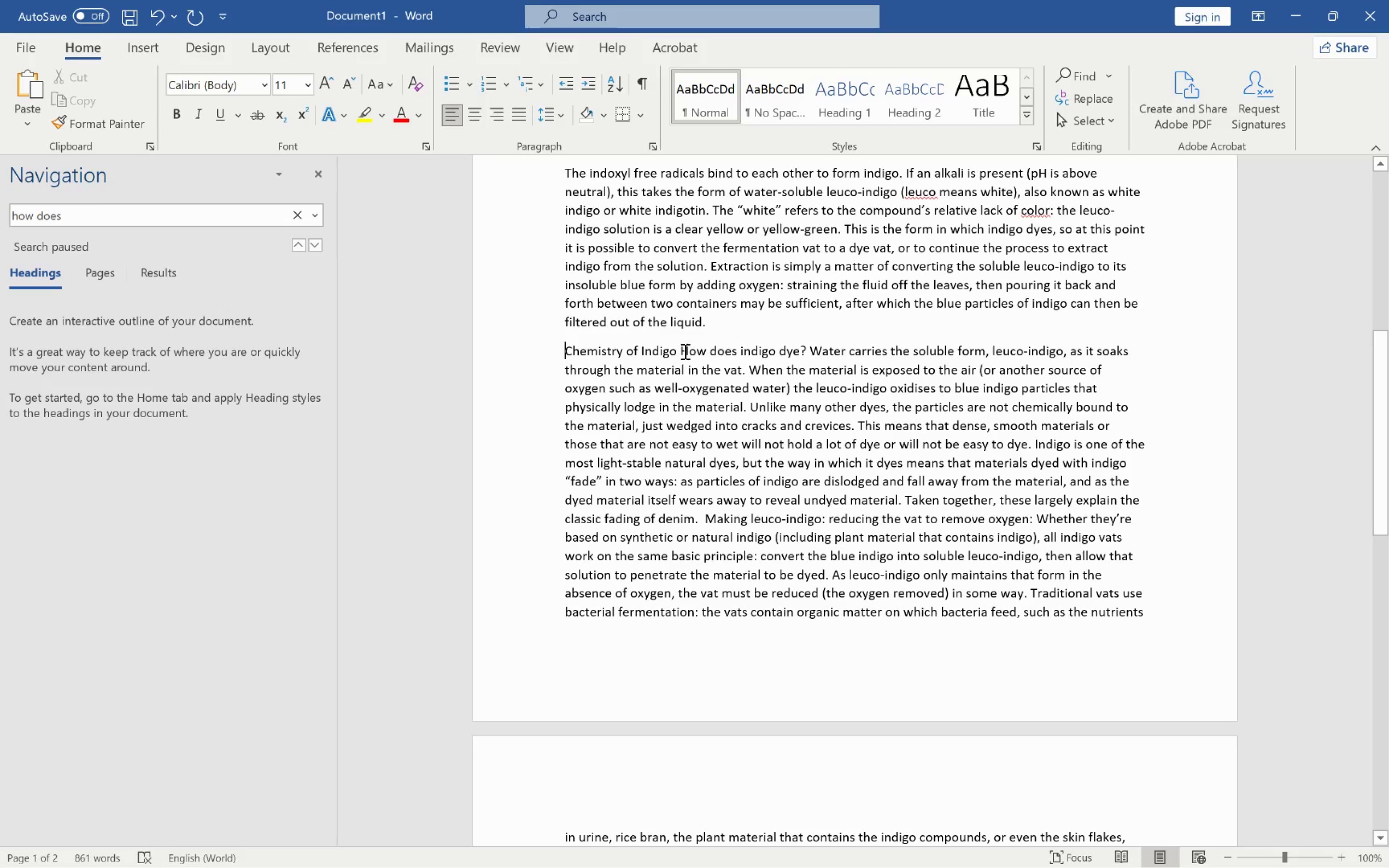 
left_click([679, 349])
 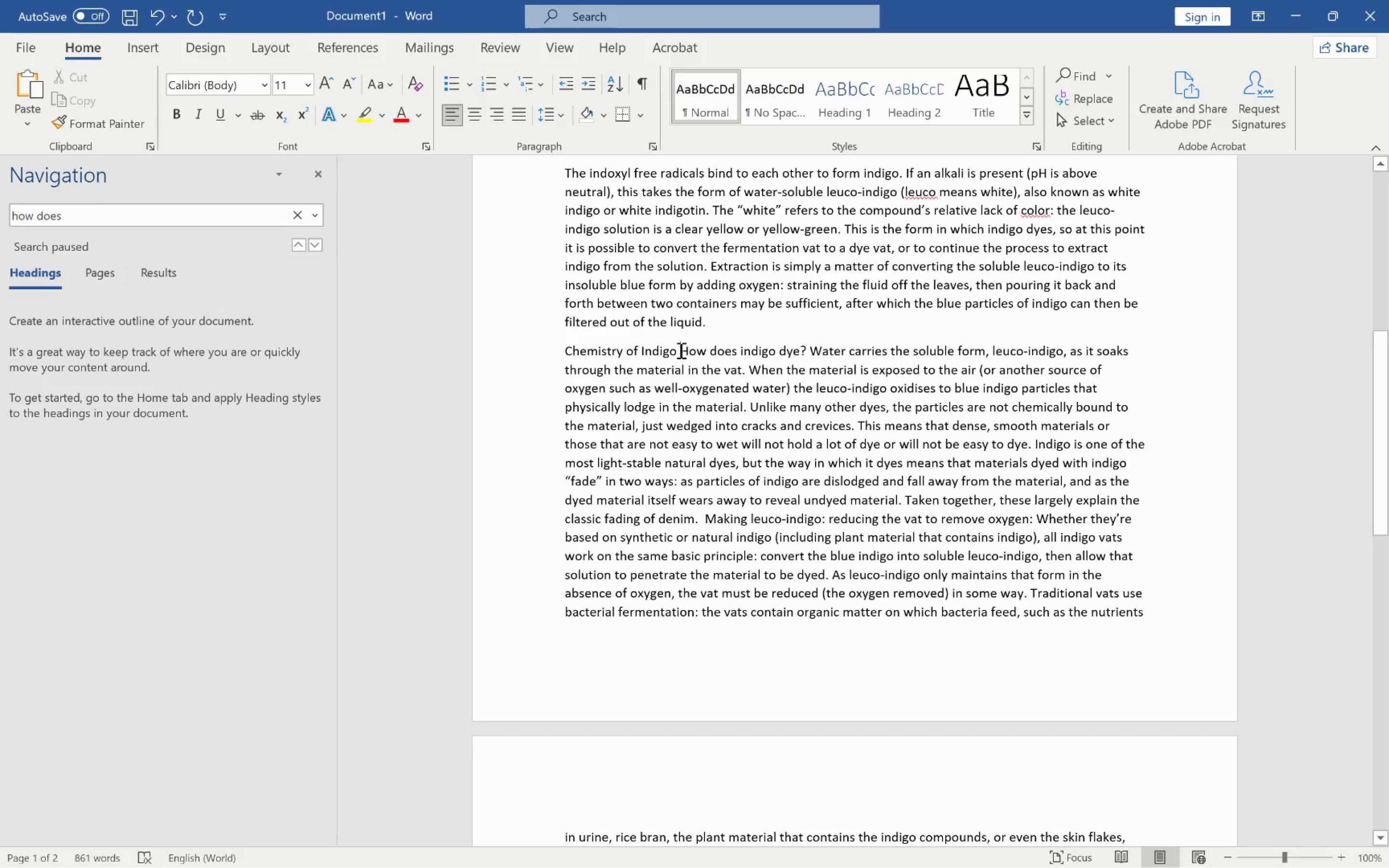 
key(Enter)
 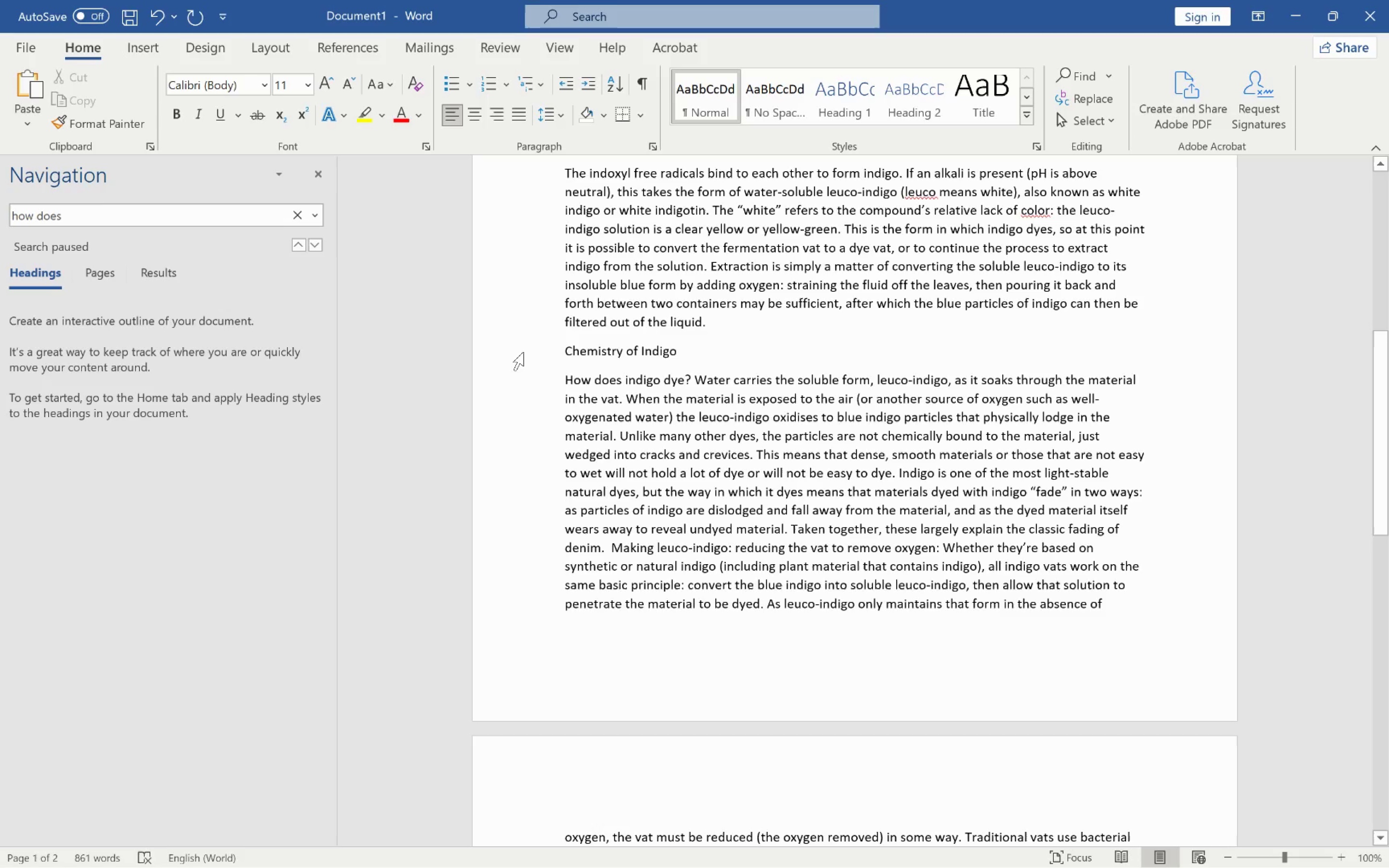 
left_click([523, 360])
 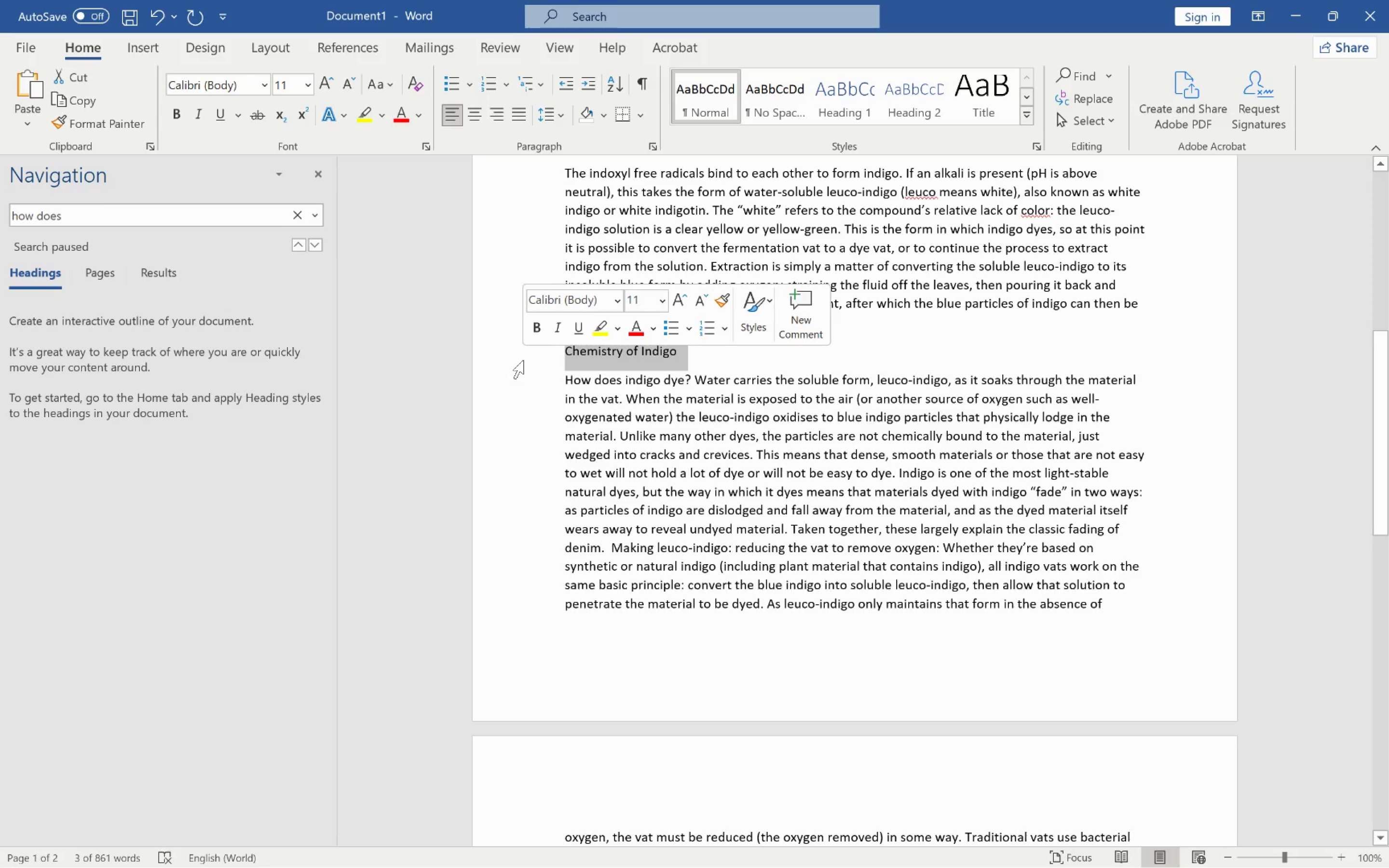 
key(Backspace)